 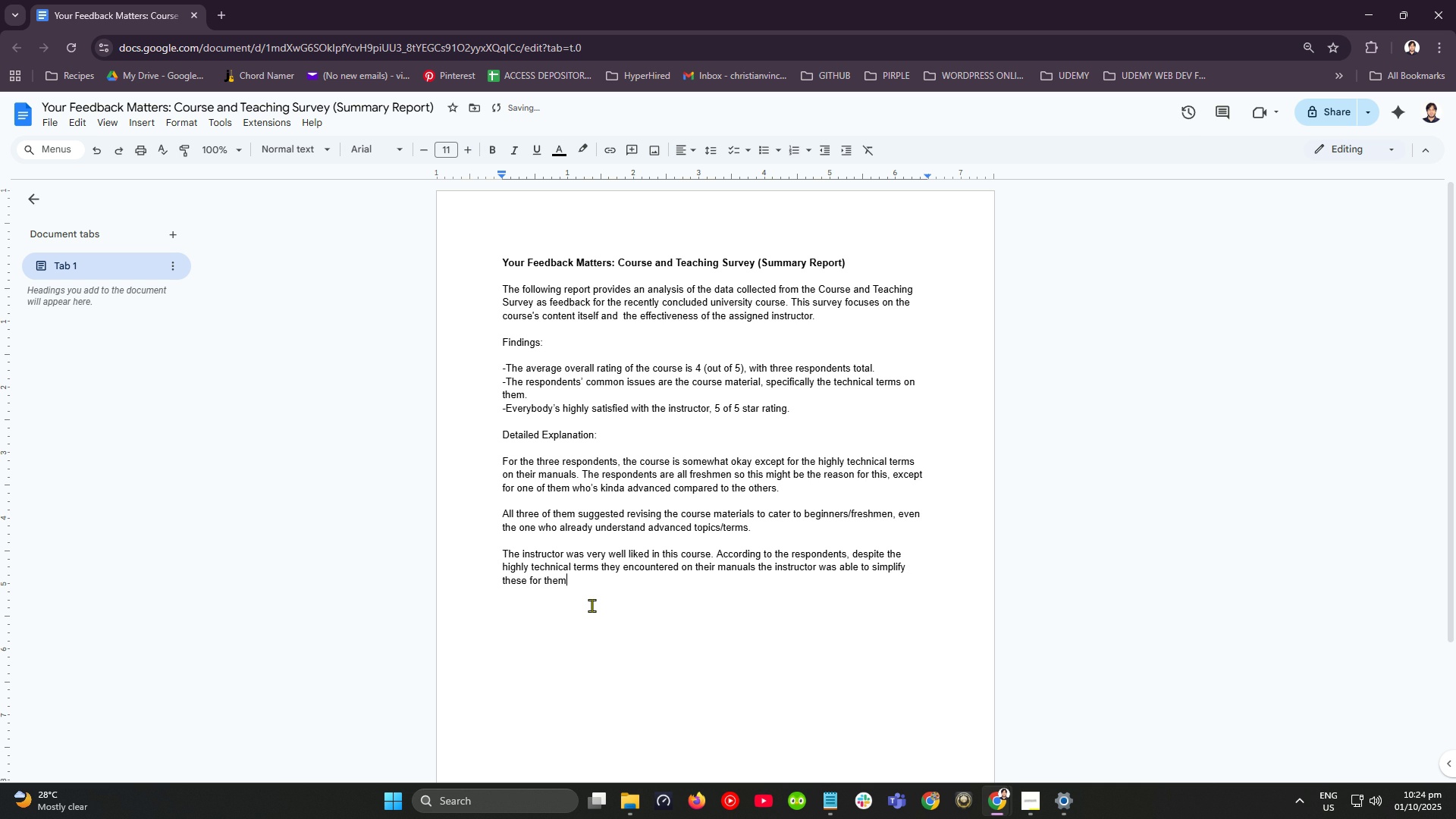 
type( with ease. )
 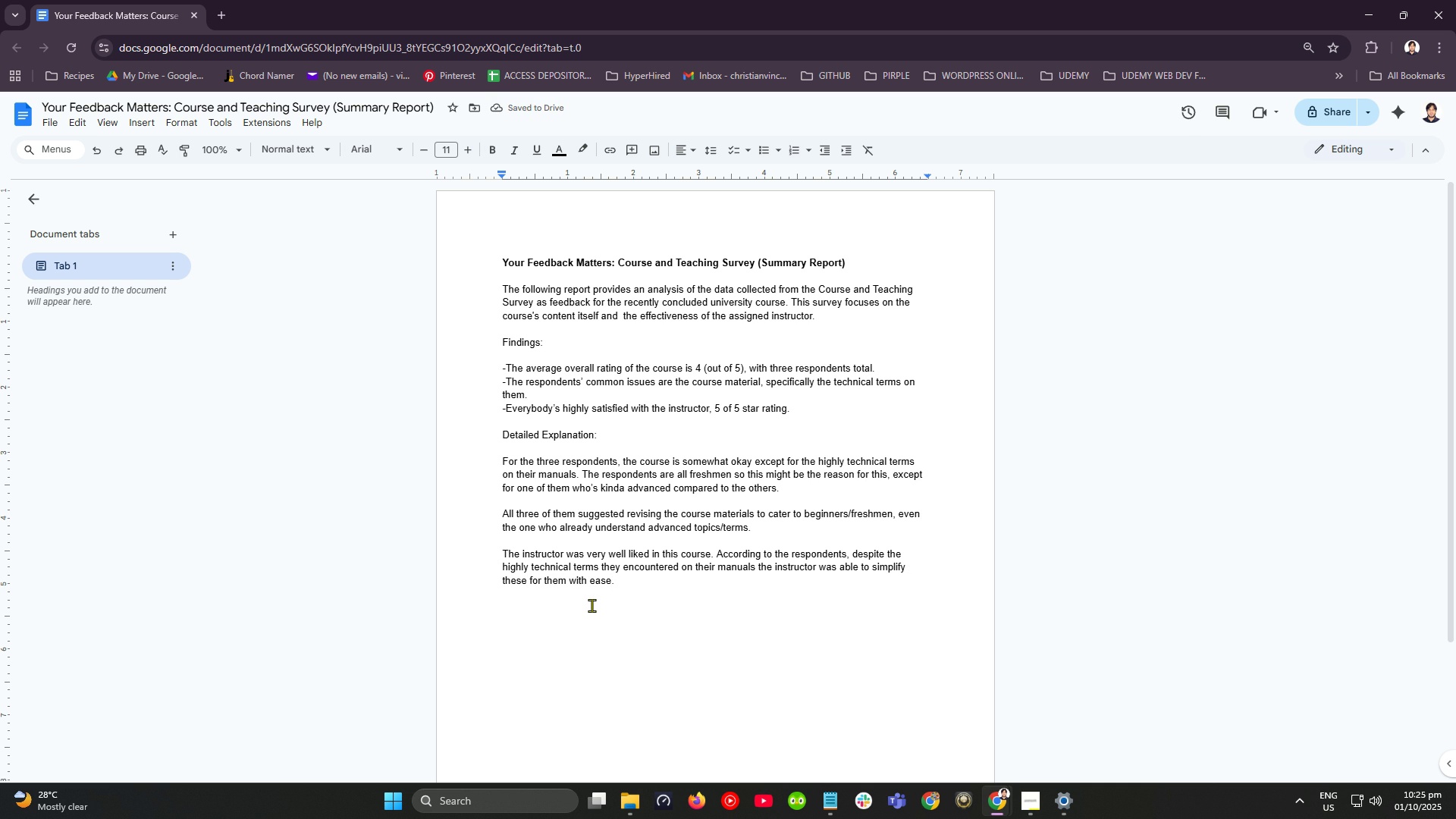 
wait(6.02)
 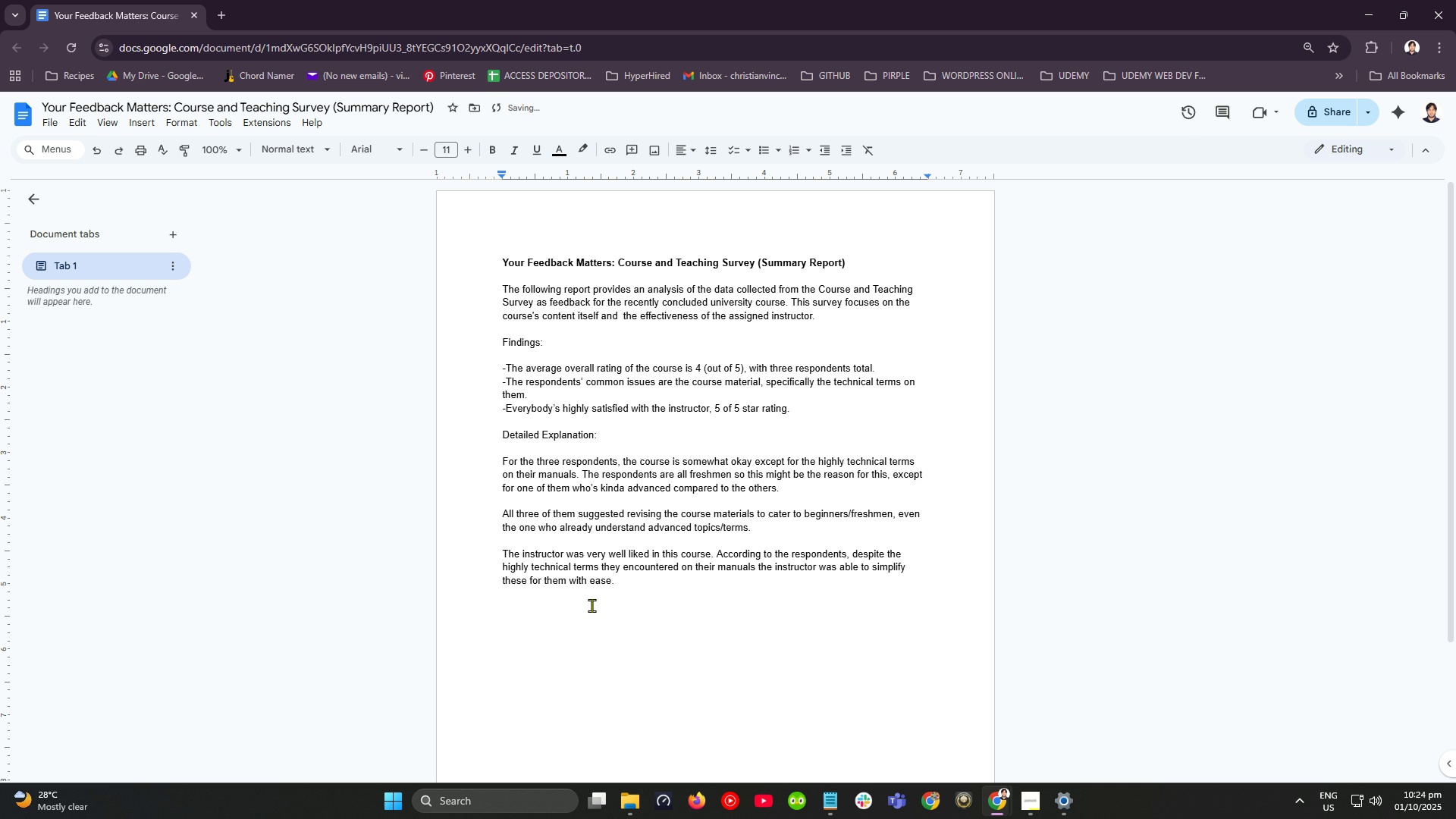 
key(Backspace)
 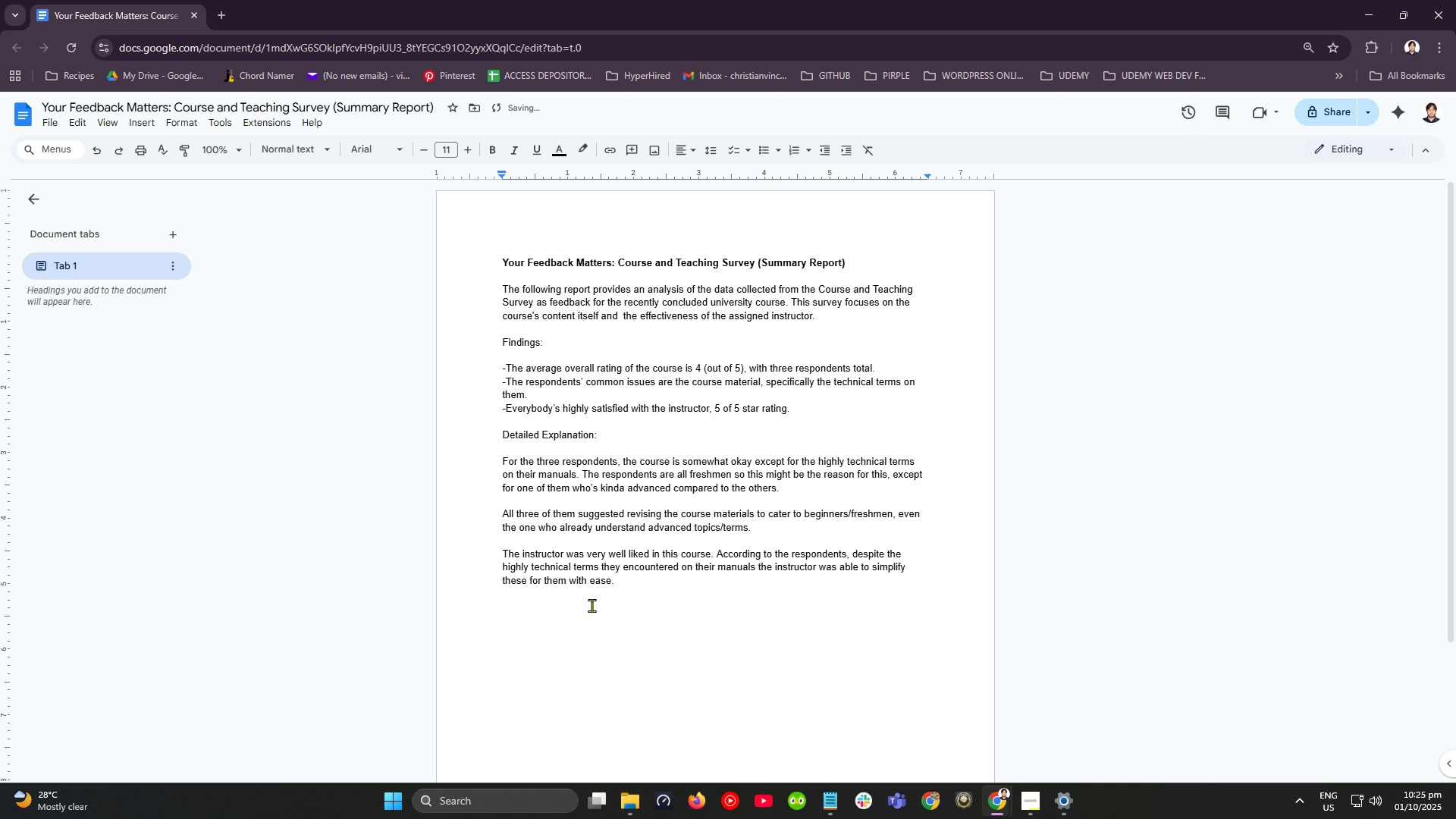 
key(Backspace)
 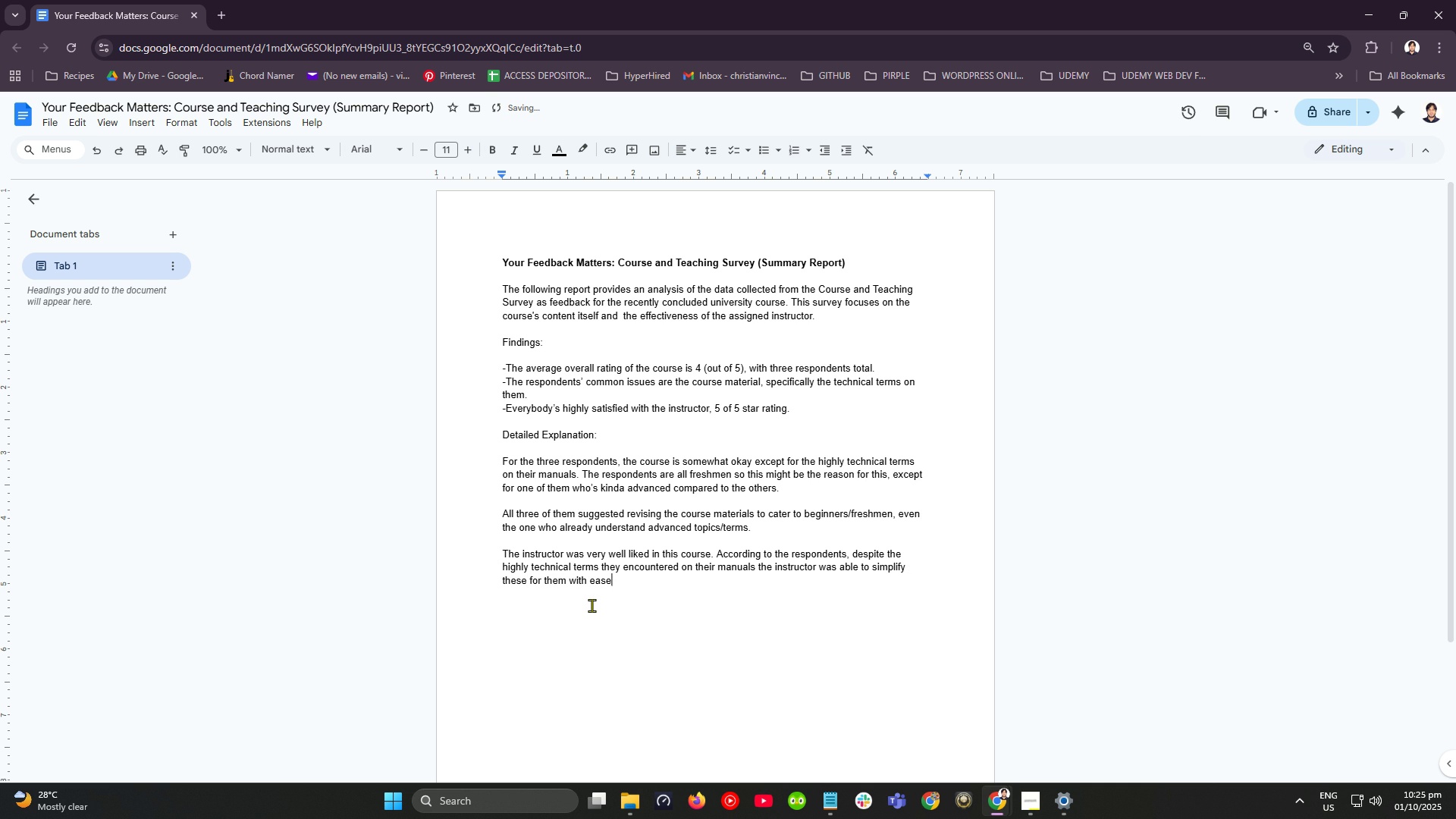 
key(Period)
 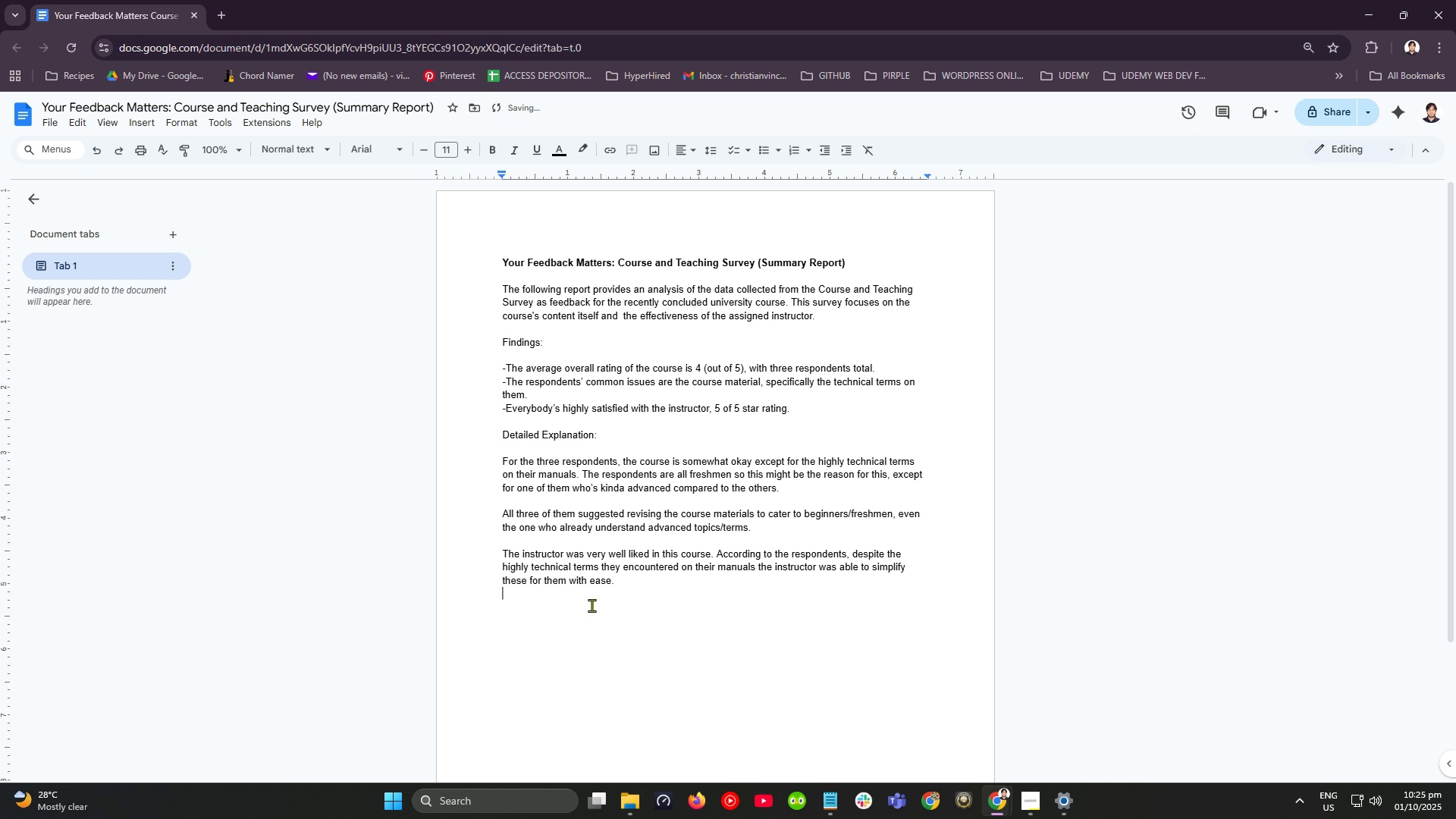 
key(Enter)
 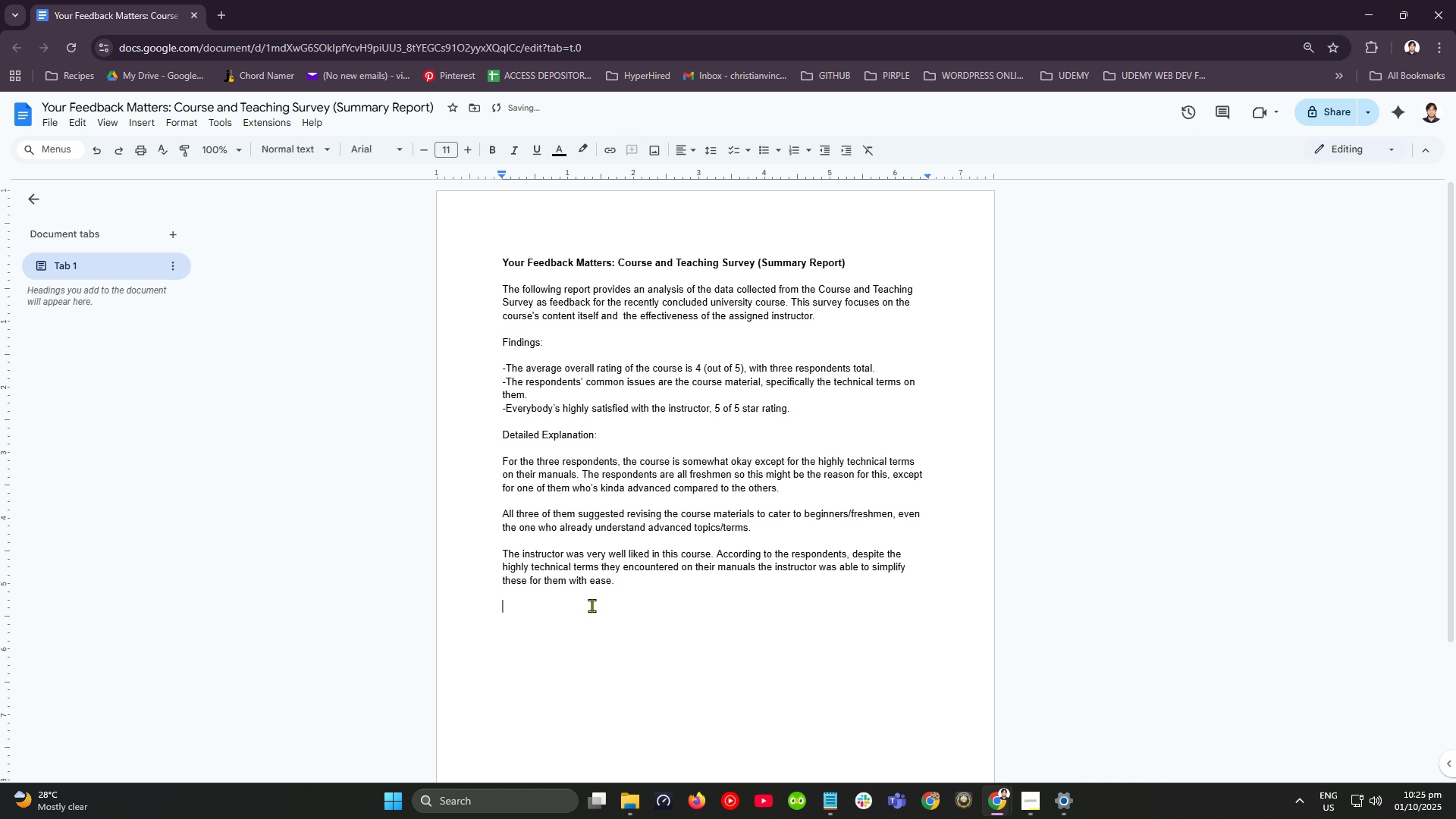 
key(Enter)